 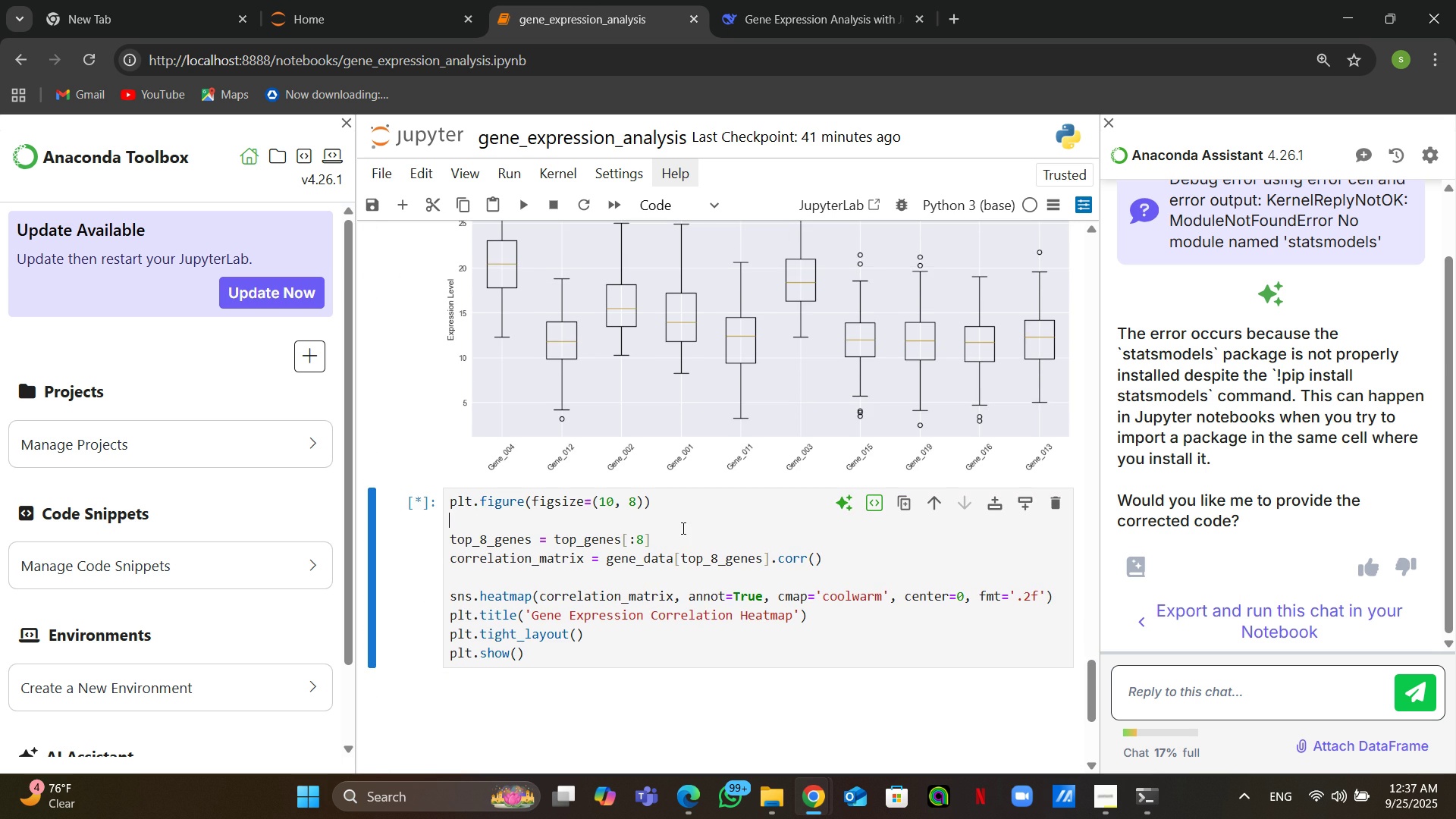 
key(Control+Enter)
 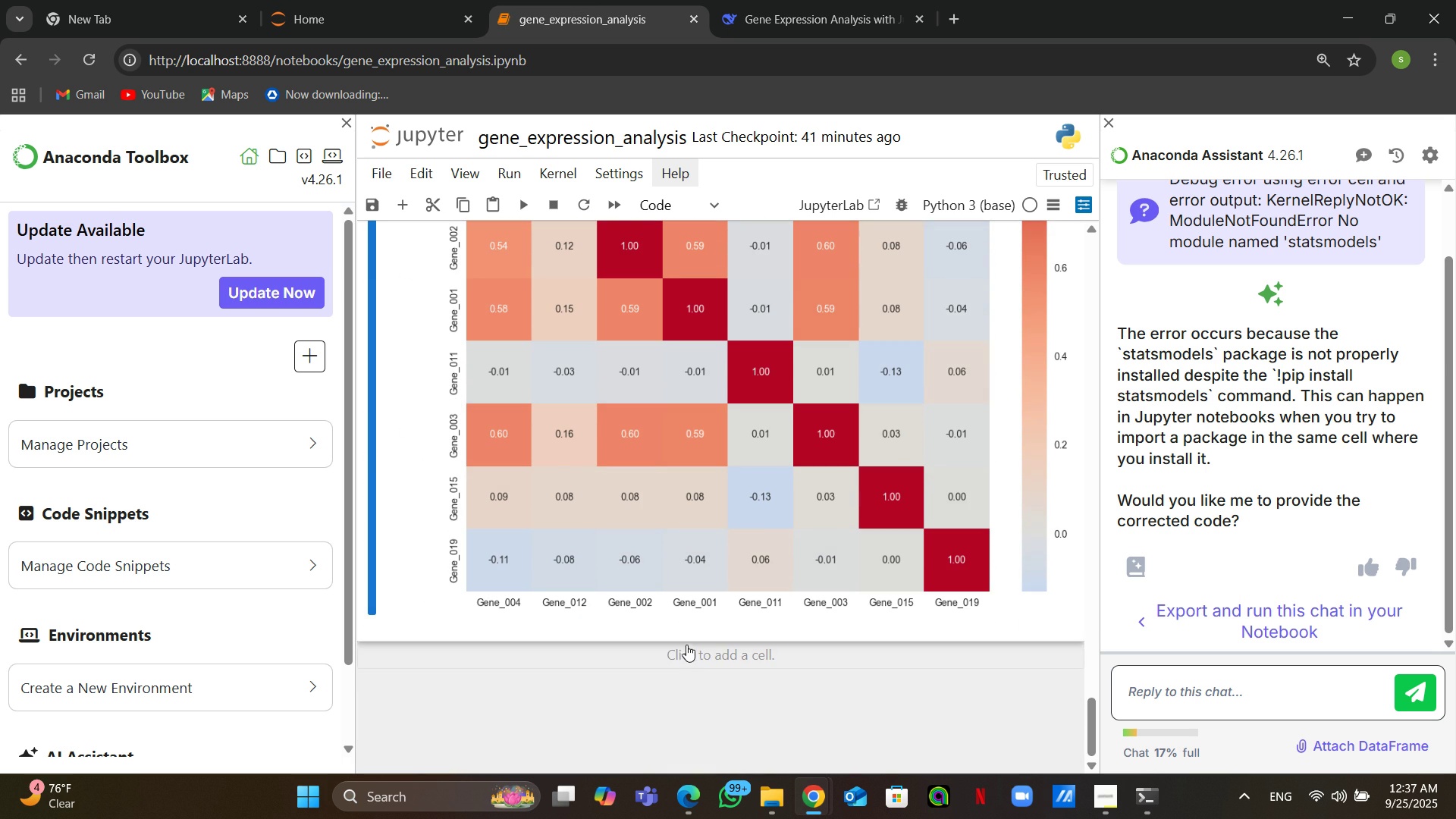 
left_click([689, 666])
 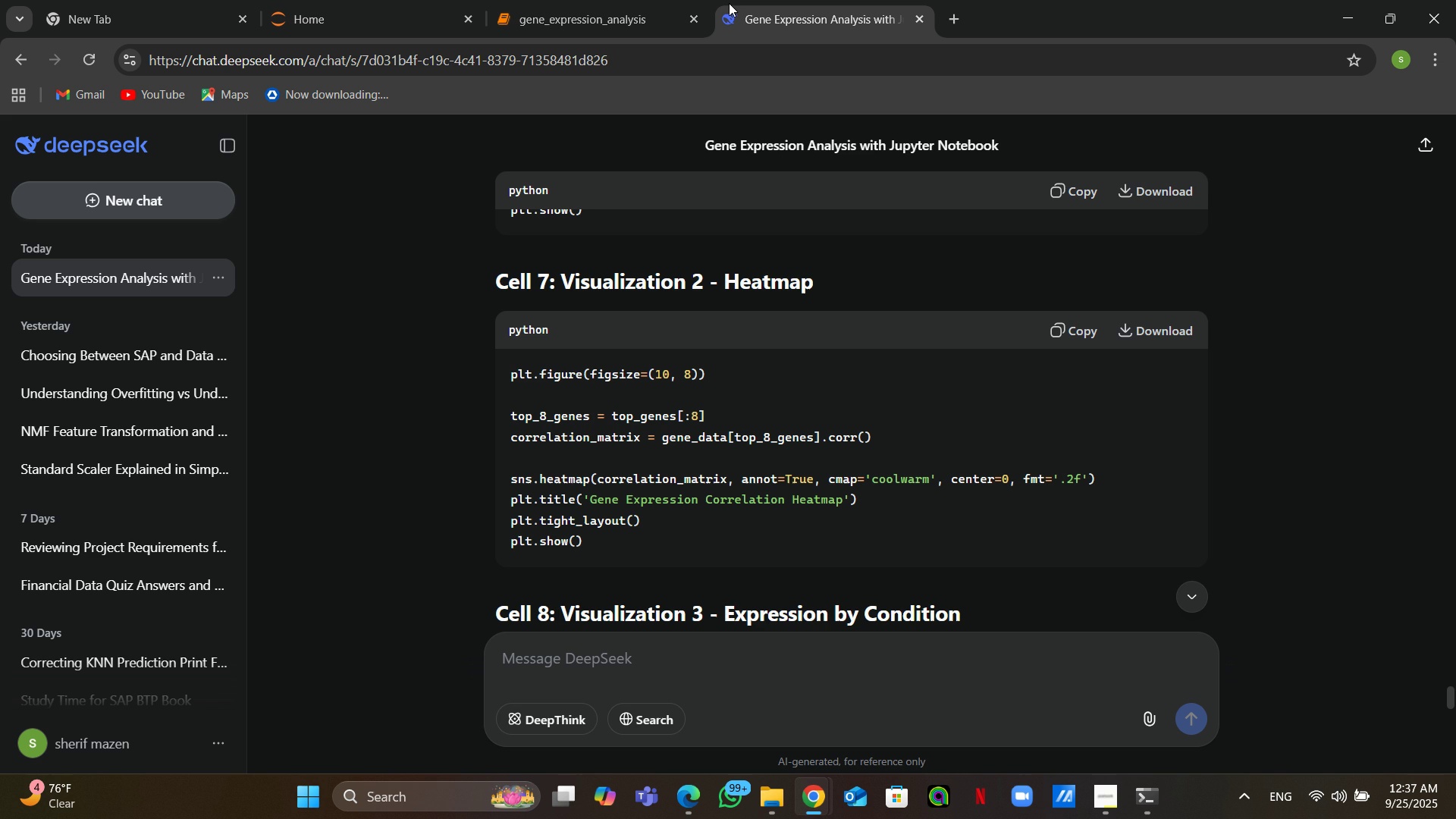 
left_click([729, 3])
 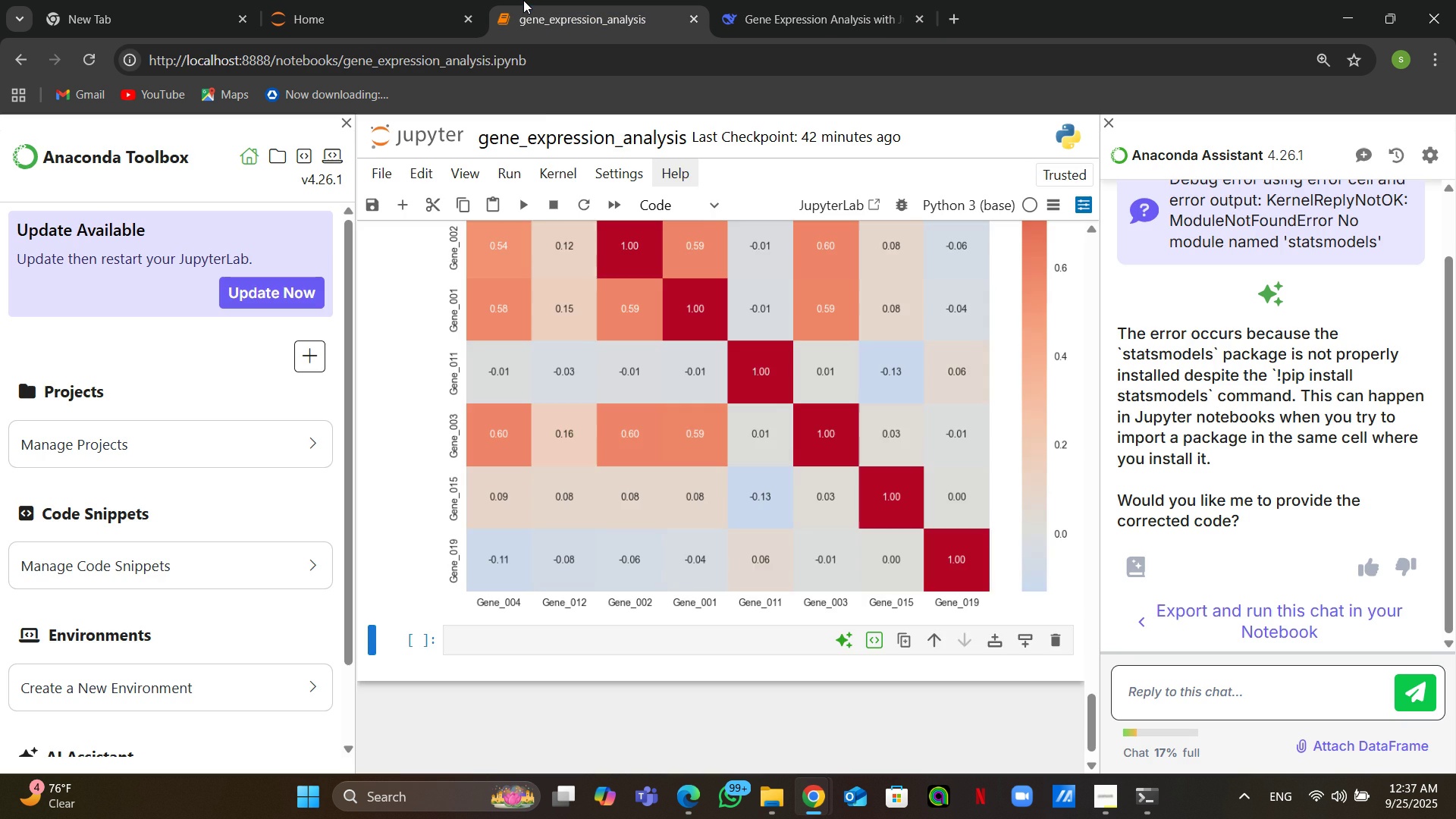 
left_click([523, 0])
 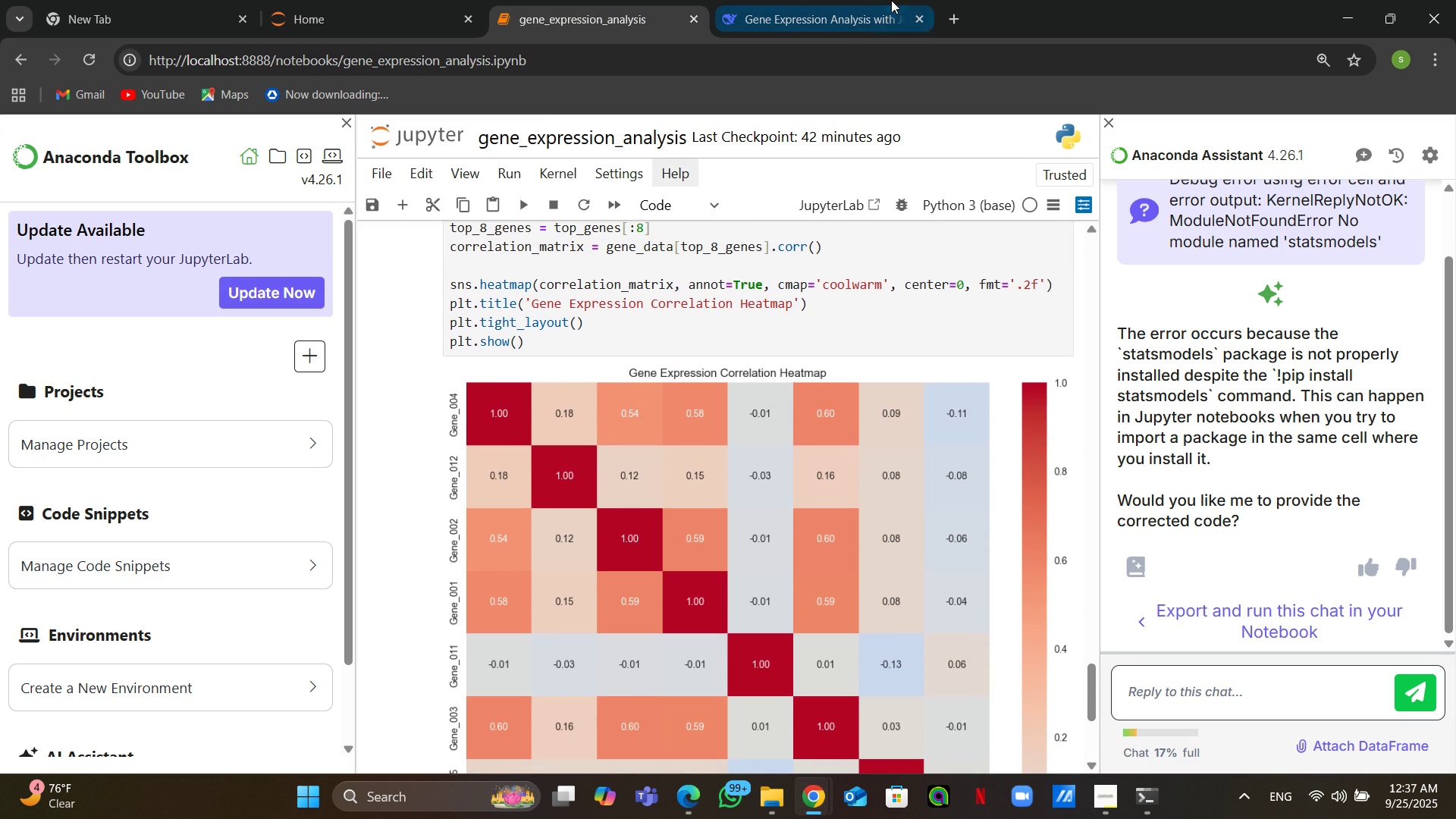 
left_click([892, 0])
 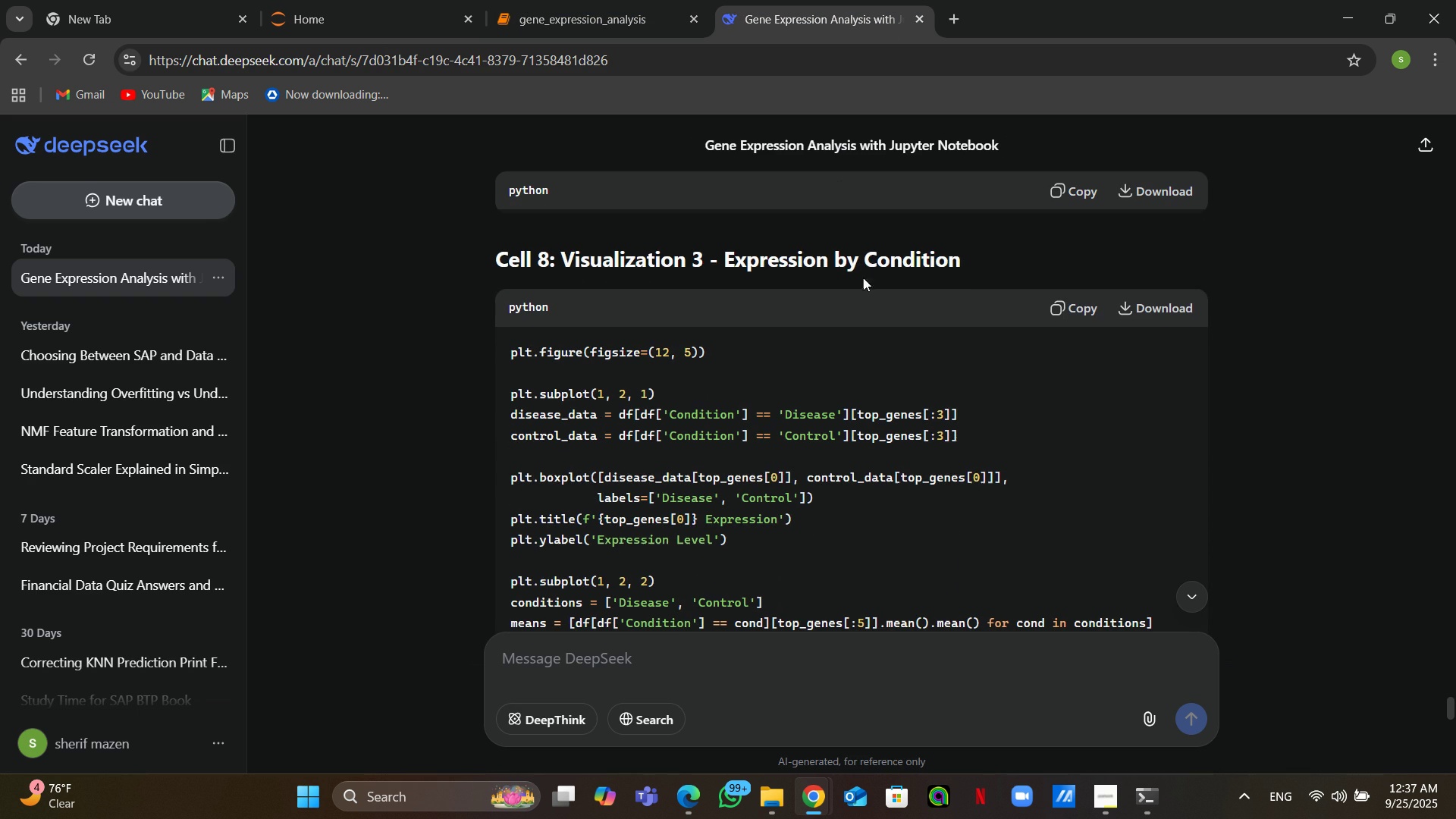 
left_click([1061, 307])
 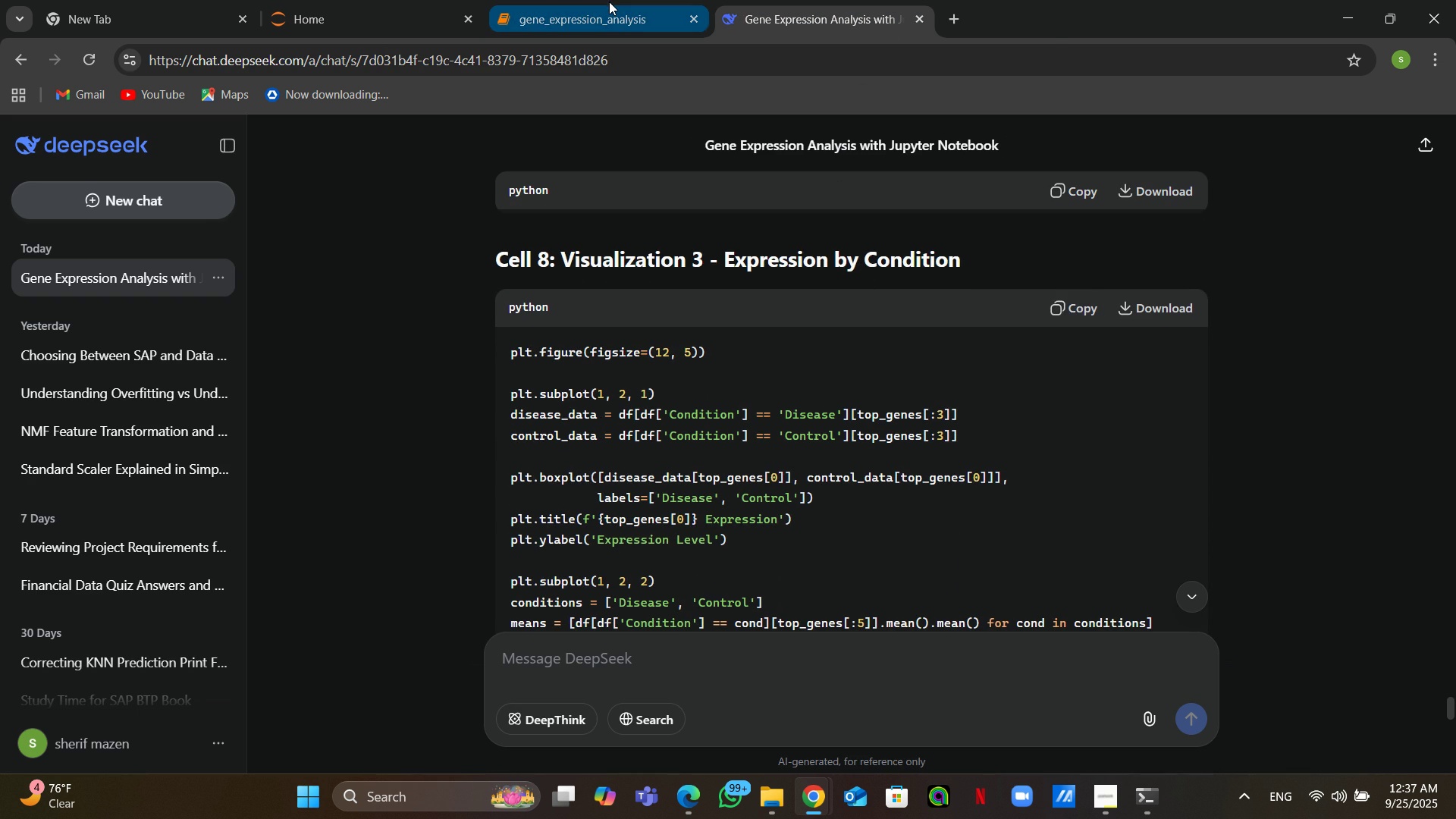 
left_click([609, 2])
 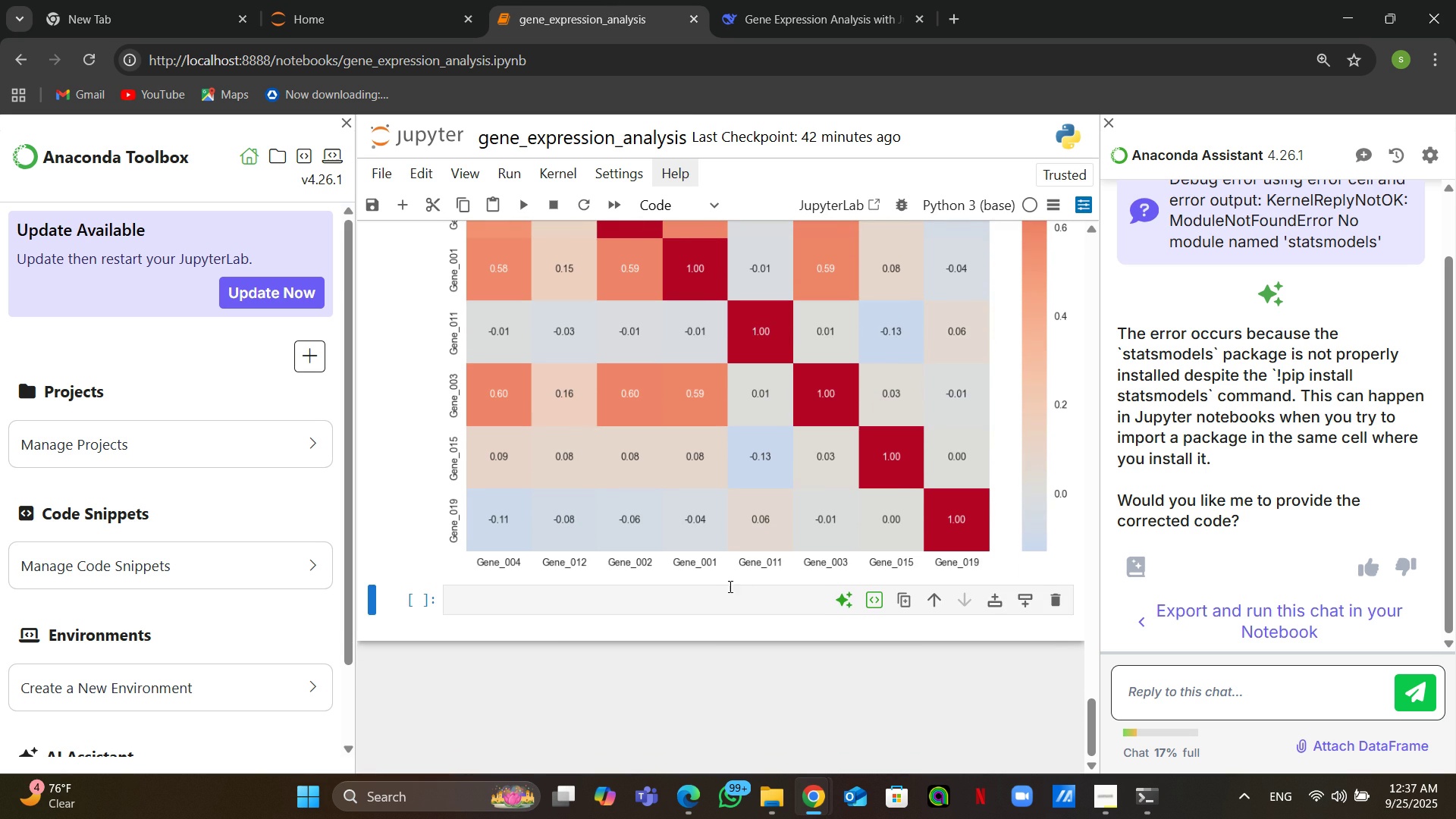 
left_click([723, 595])